 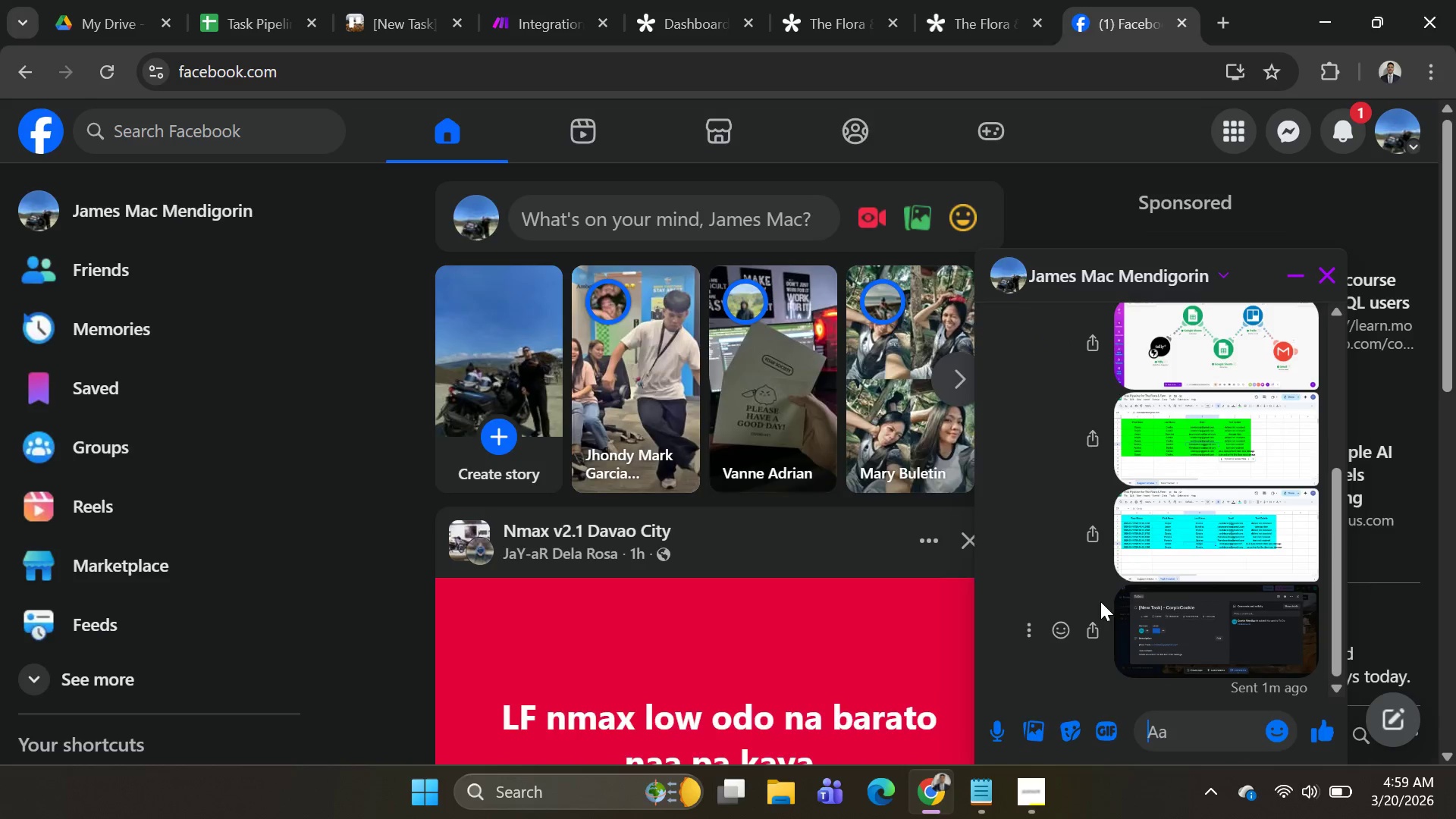 
key(Alt+Tab)
 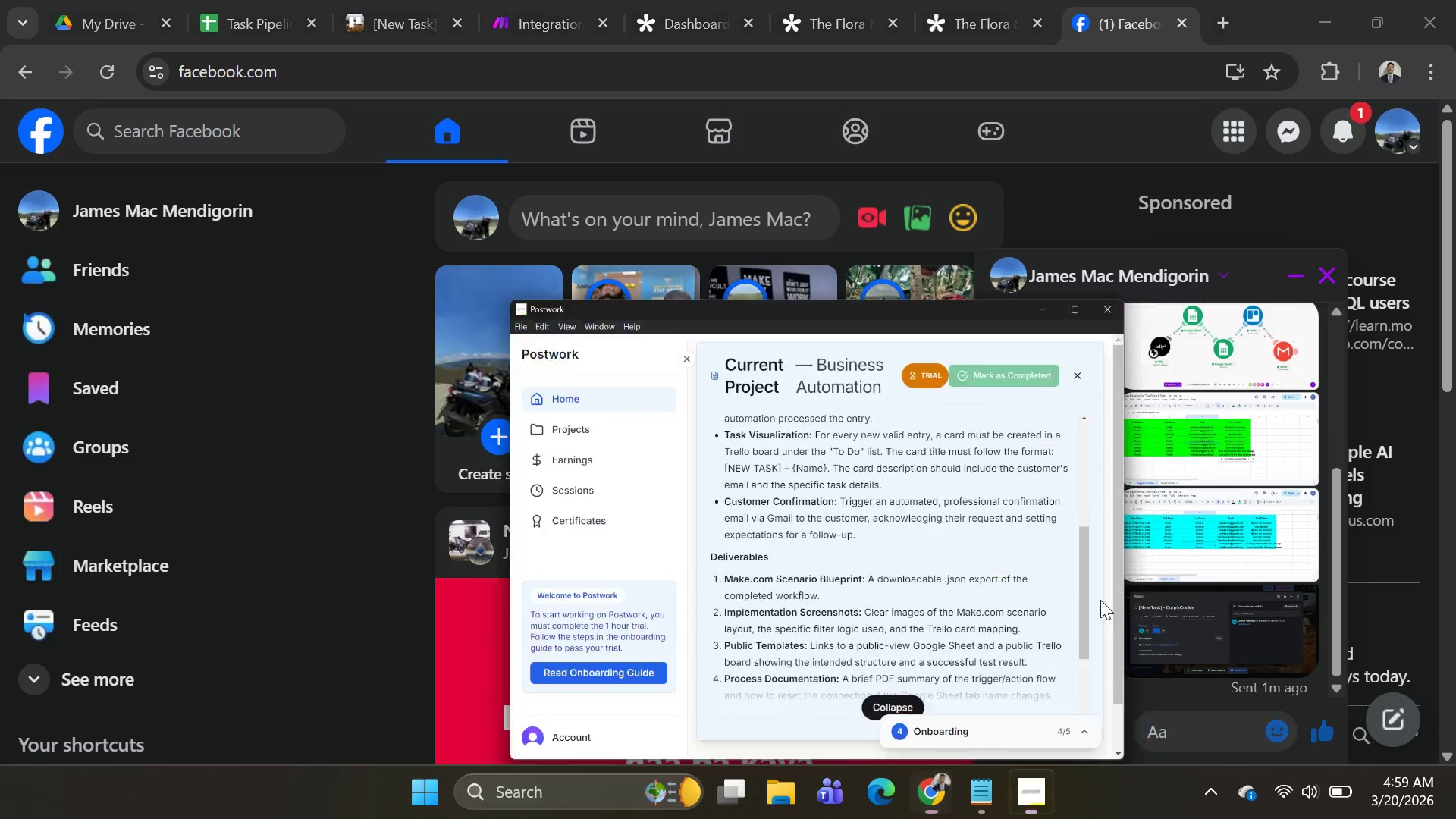 
key(Alt+AltLeft)
 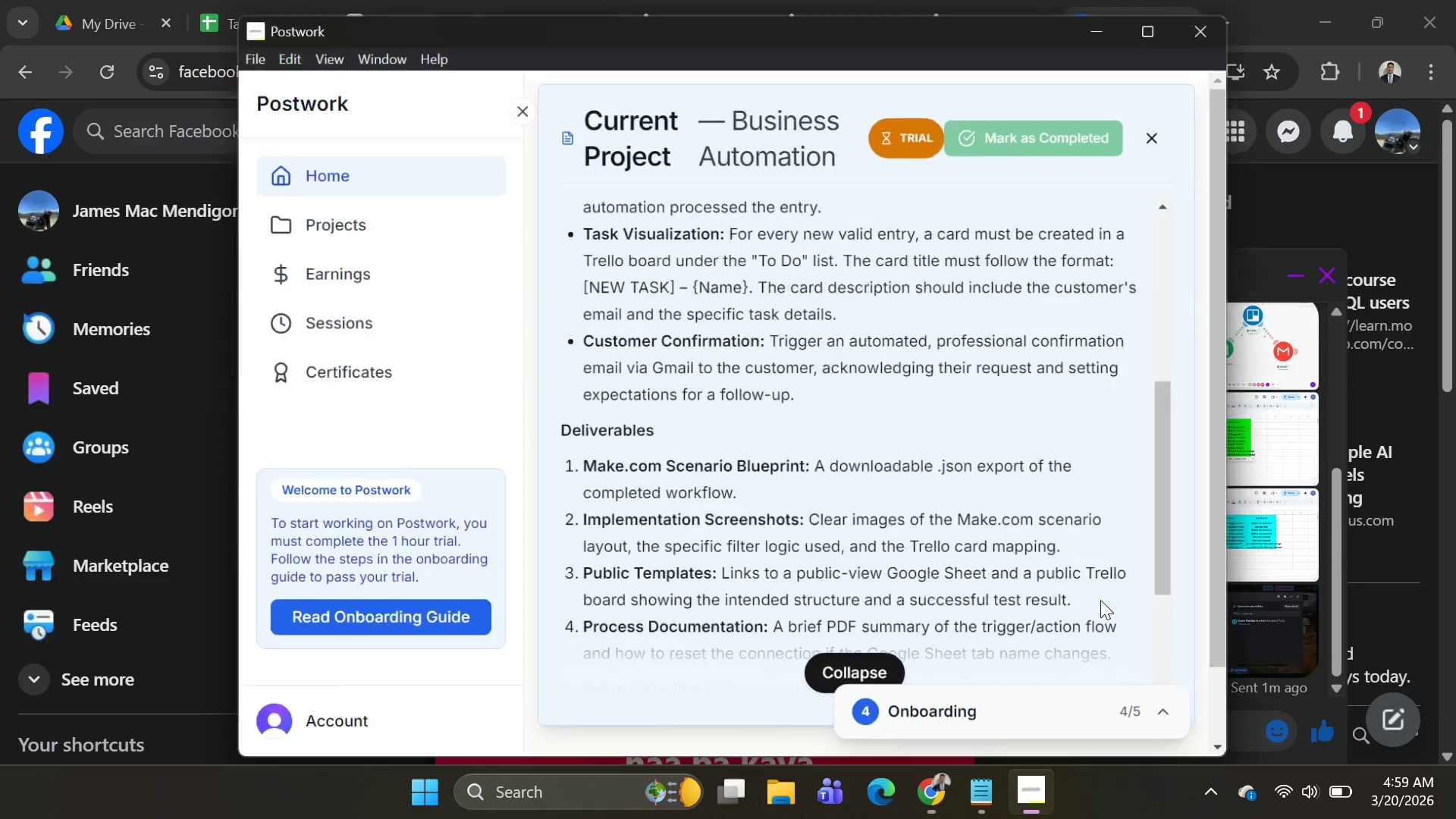 
key(Alt+Tab)
 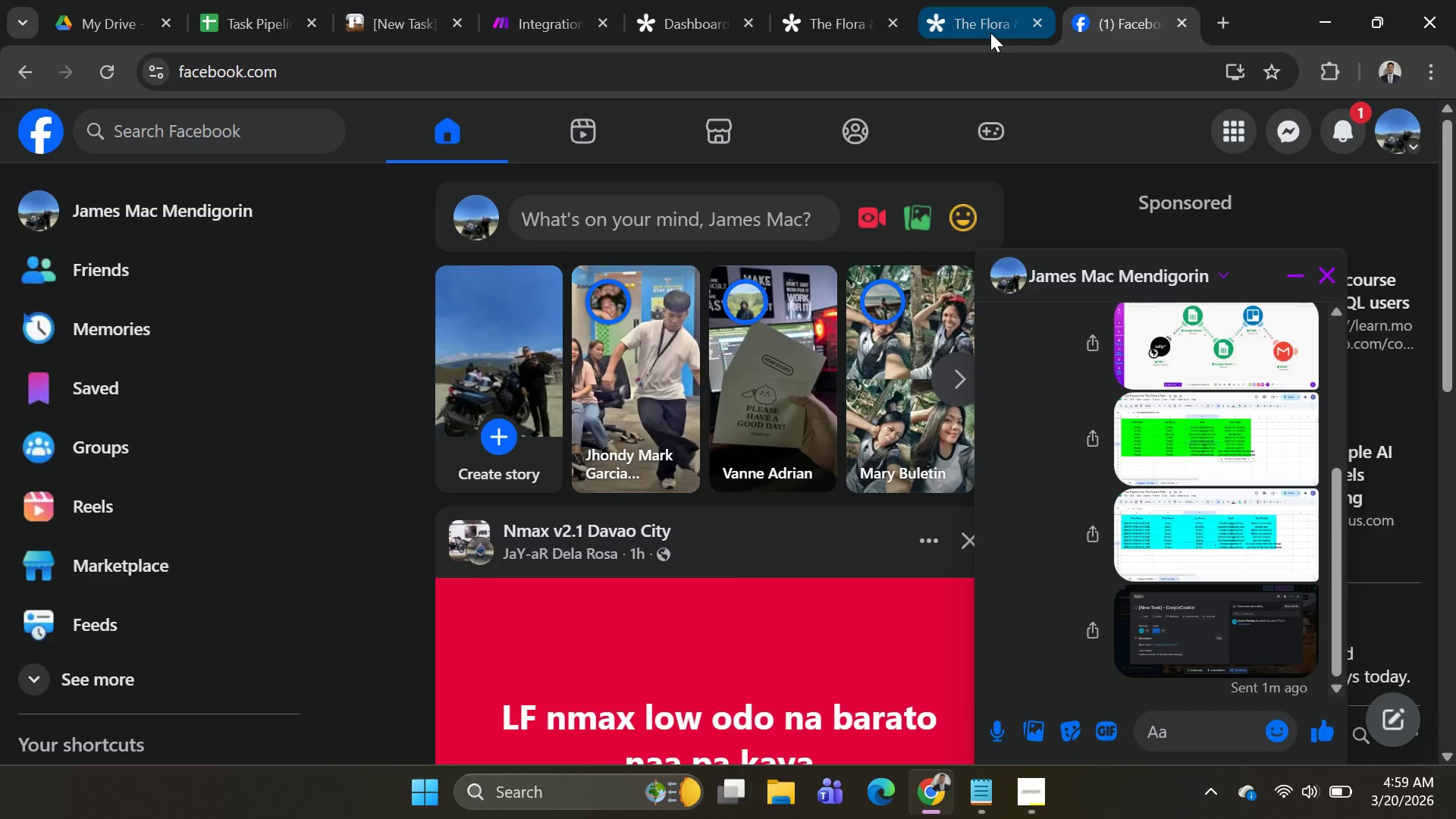 
left_click([965, 29])
 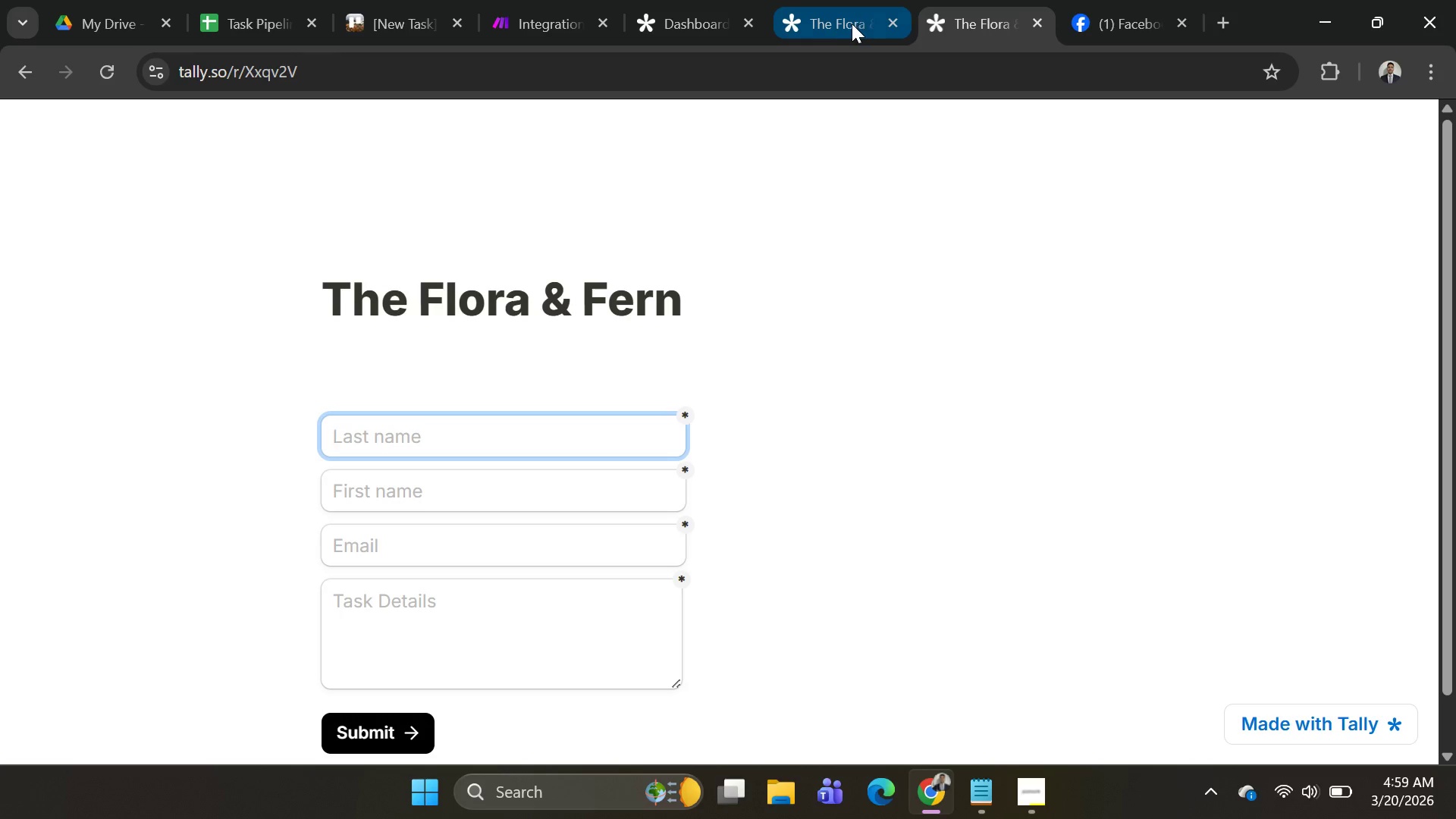 
left_click([847, 24])
 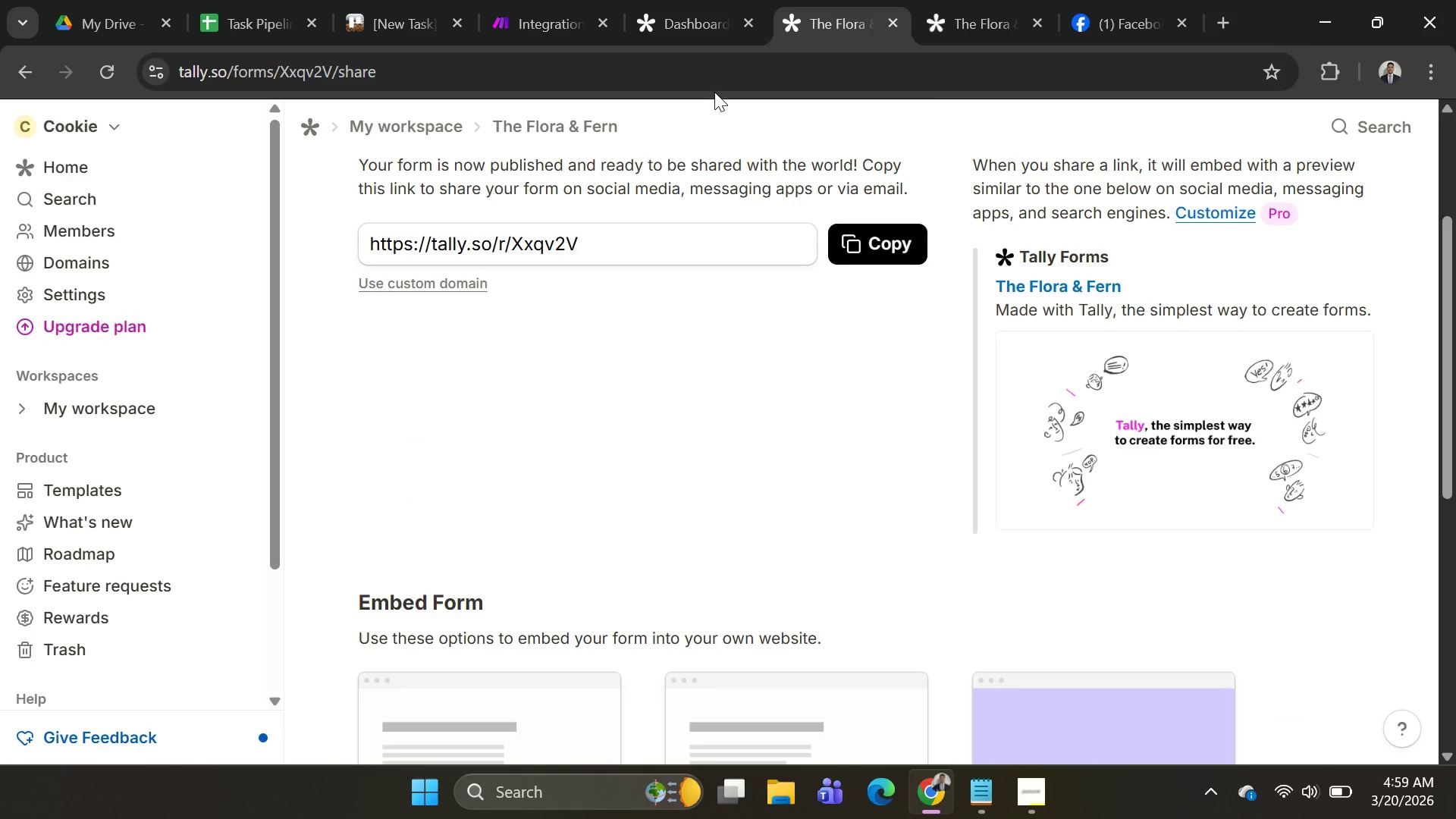 
left_click([687, 11])
 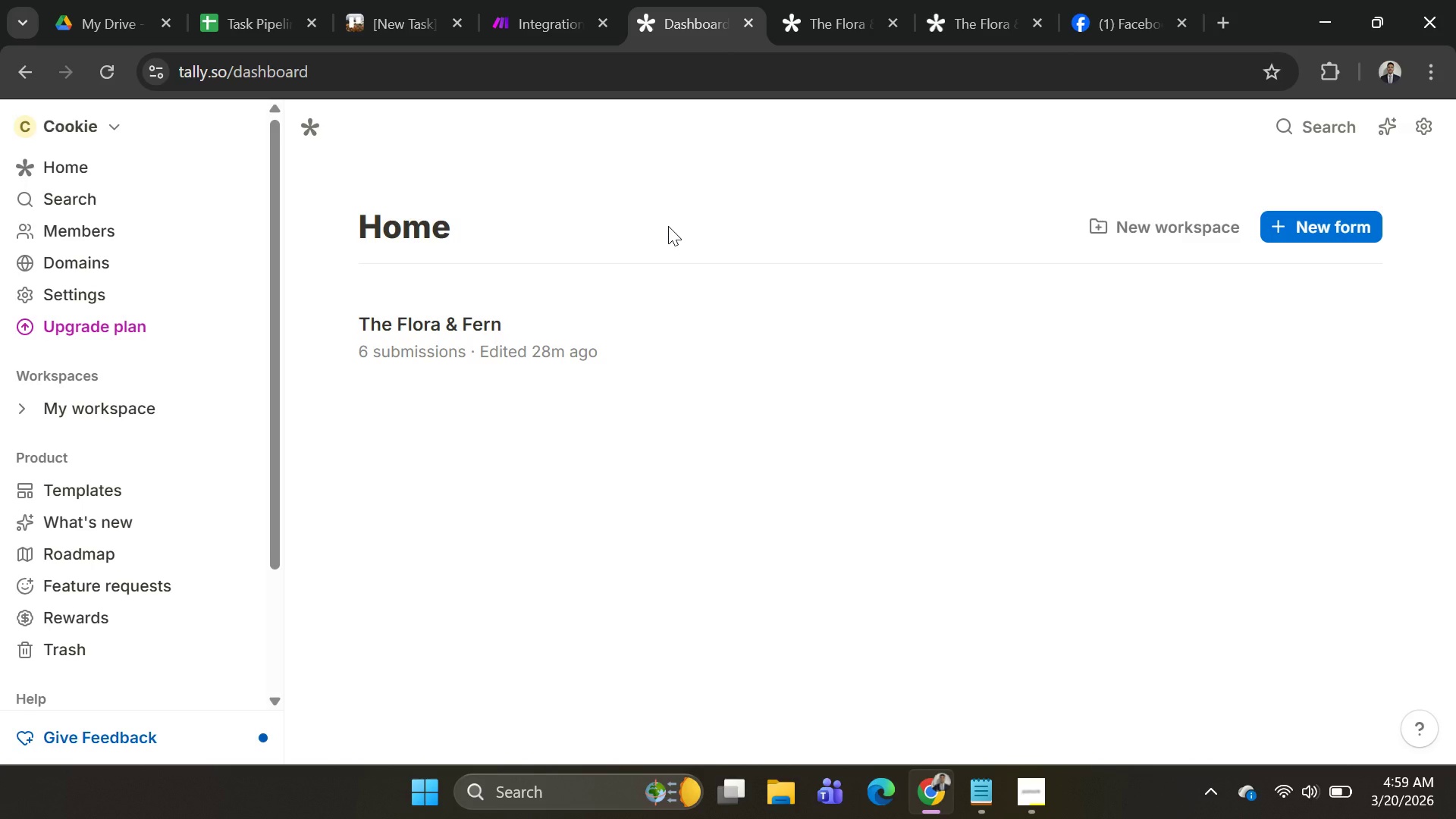 
left_click([545, 19])
 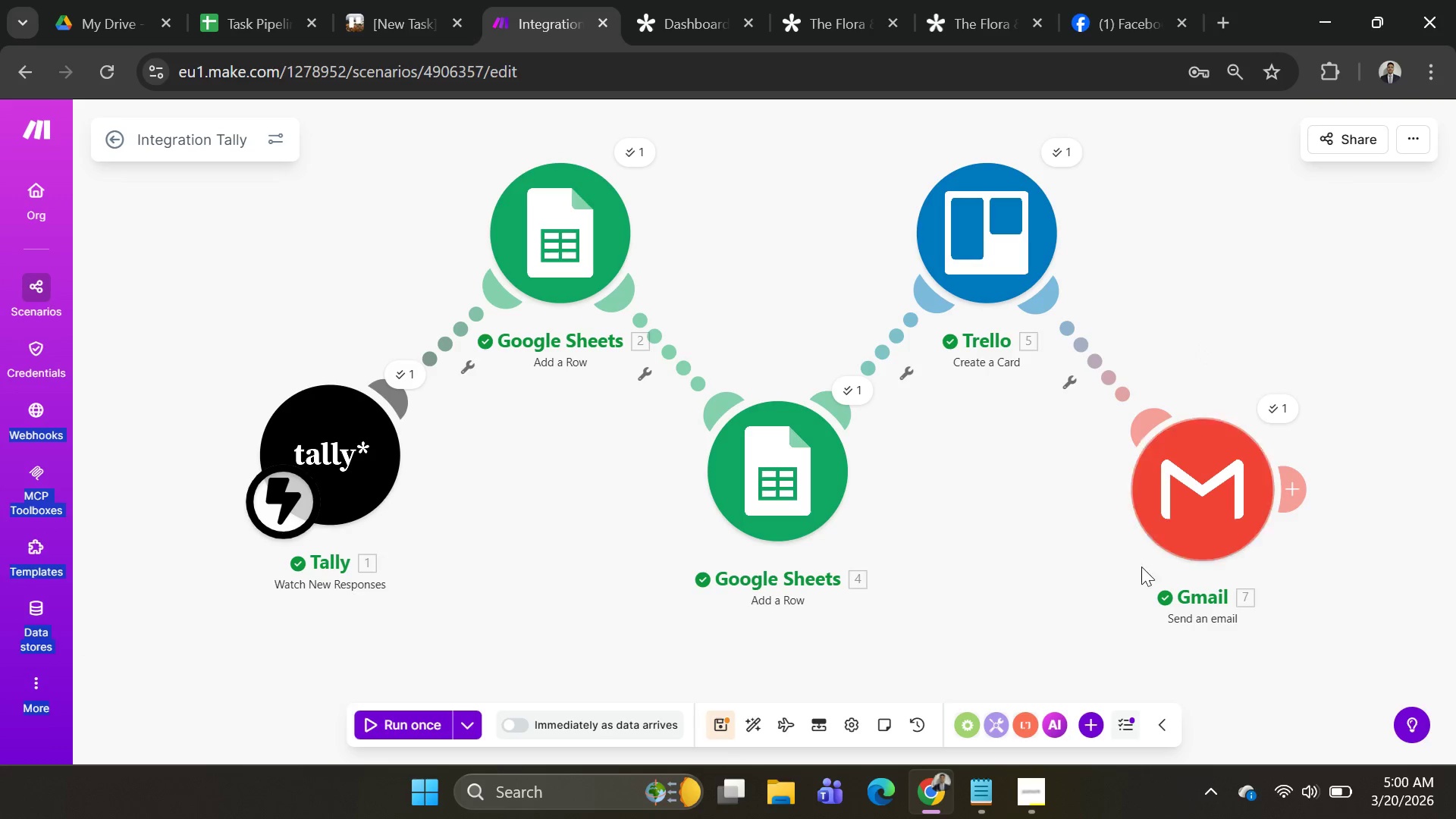 
wait(7.24)
 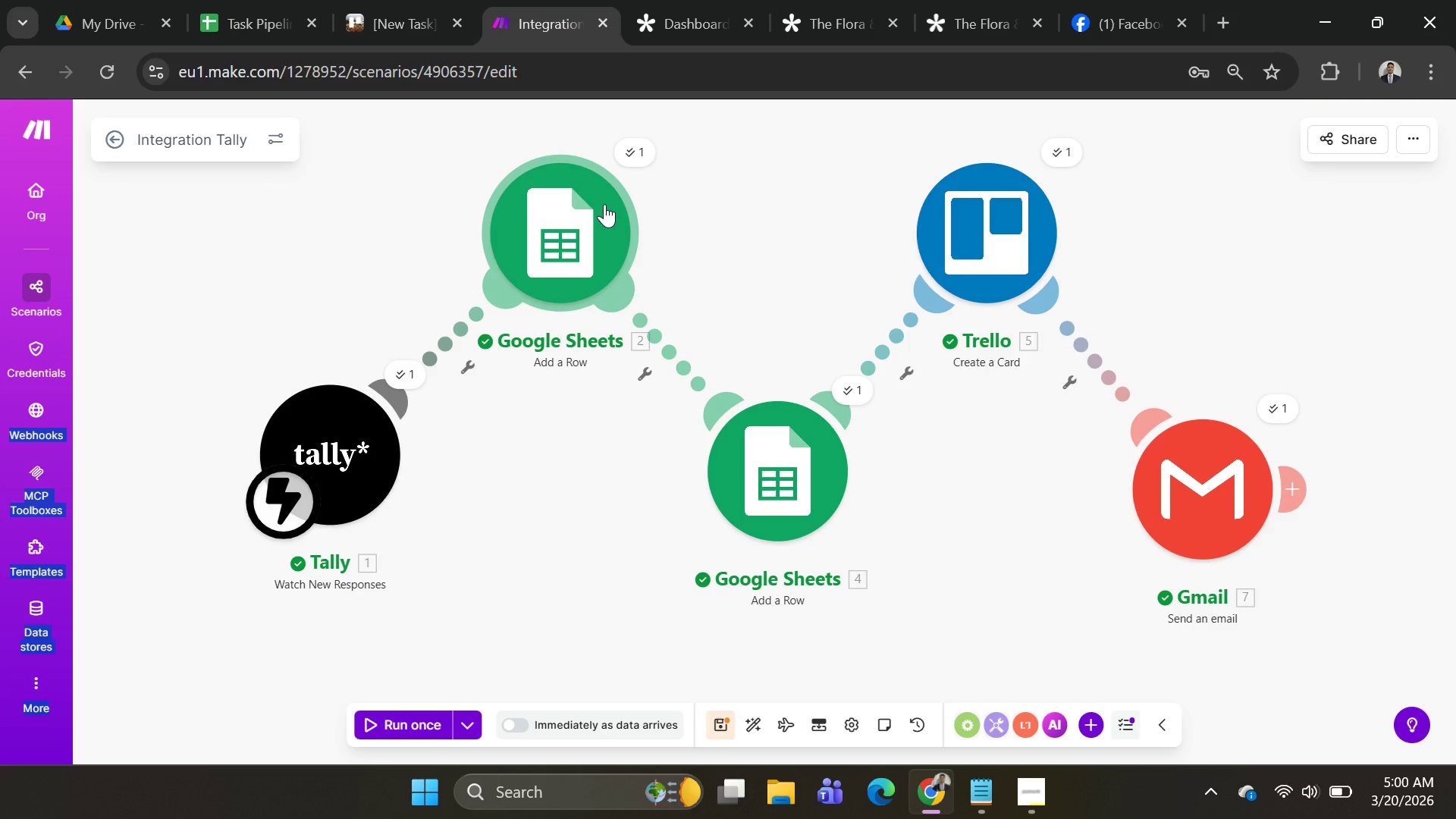 
left_click([1414, 137])
 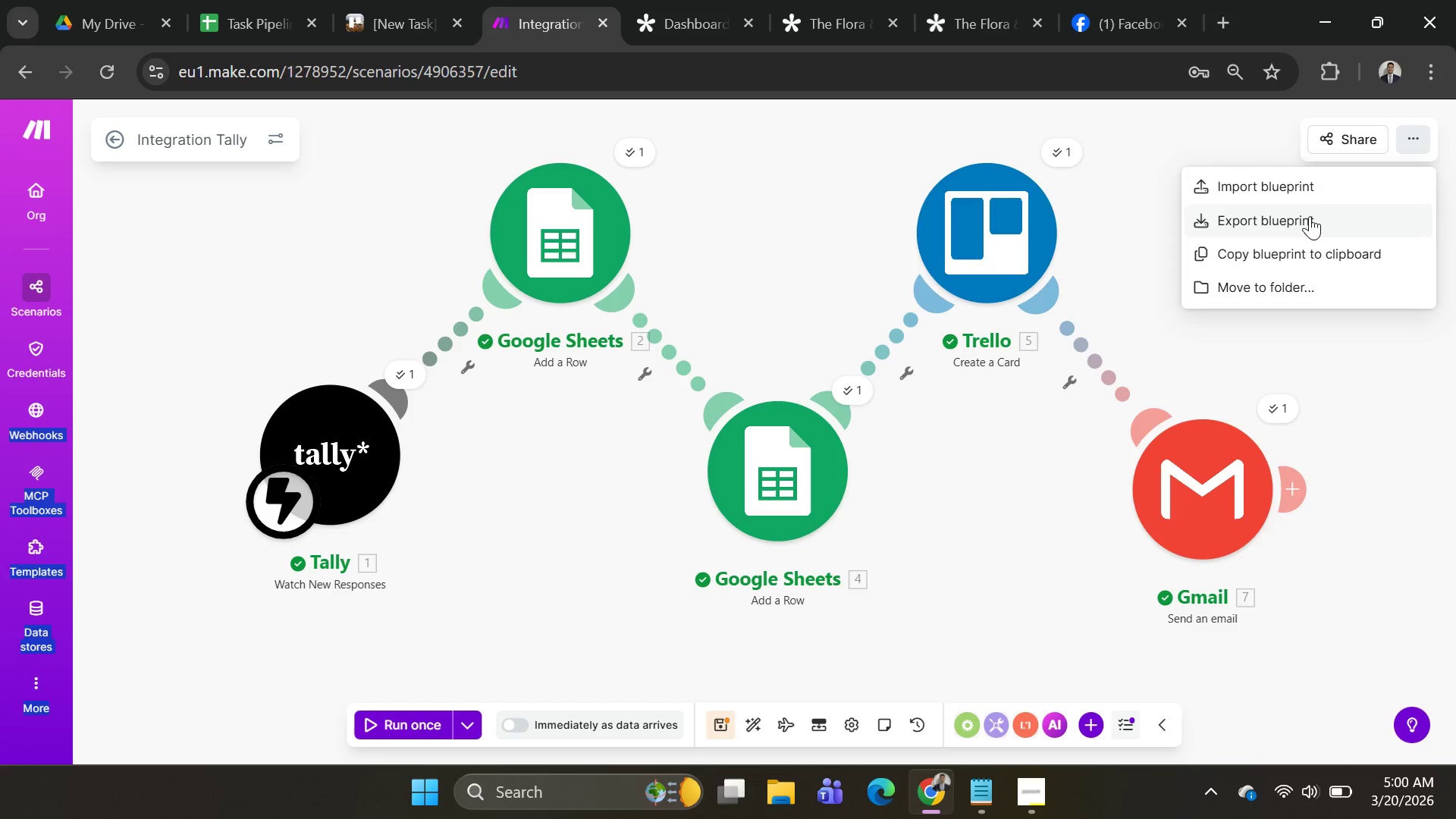 
wait(8.67)
 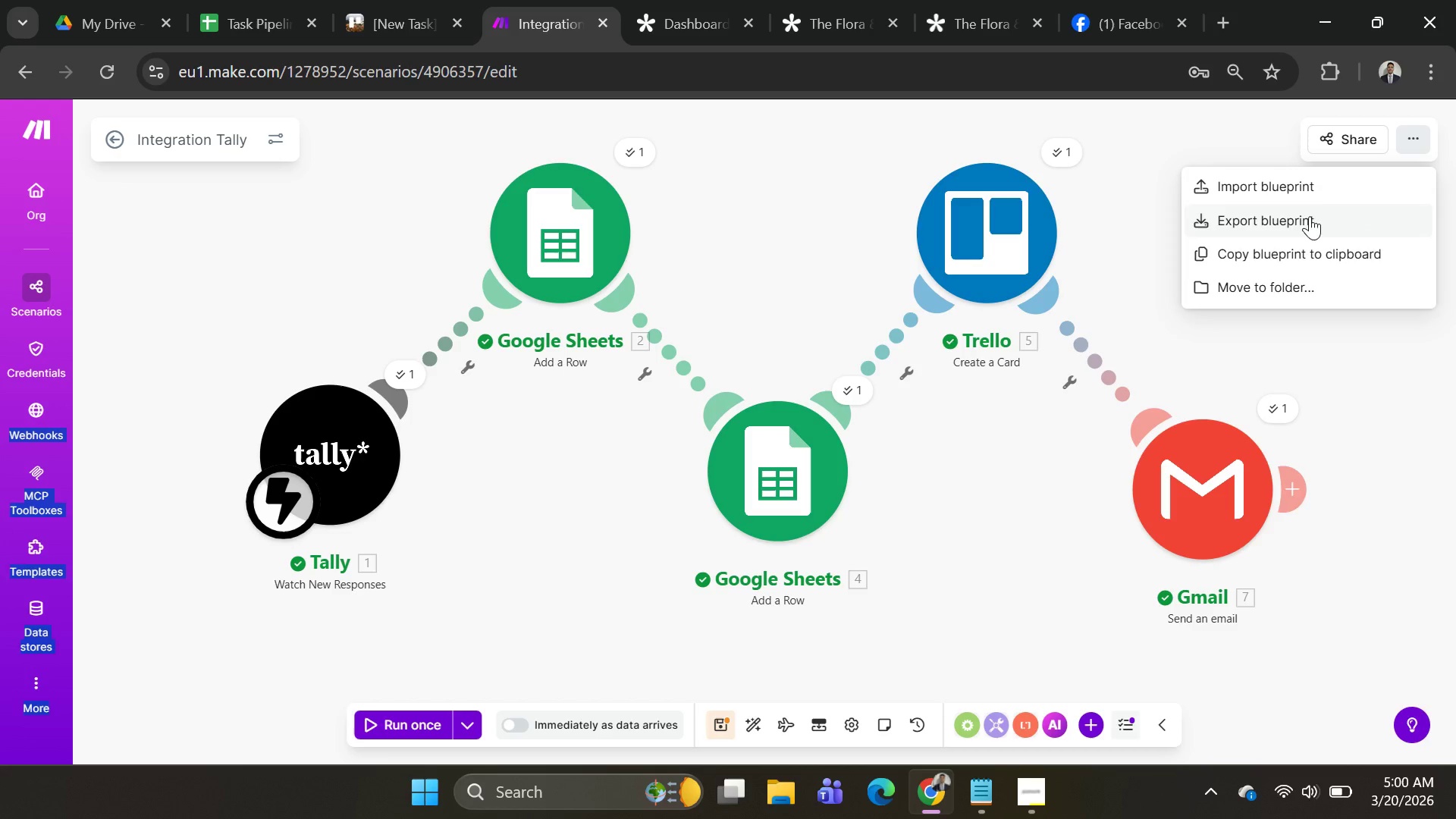 
left_click([1302, 226])
 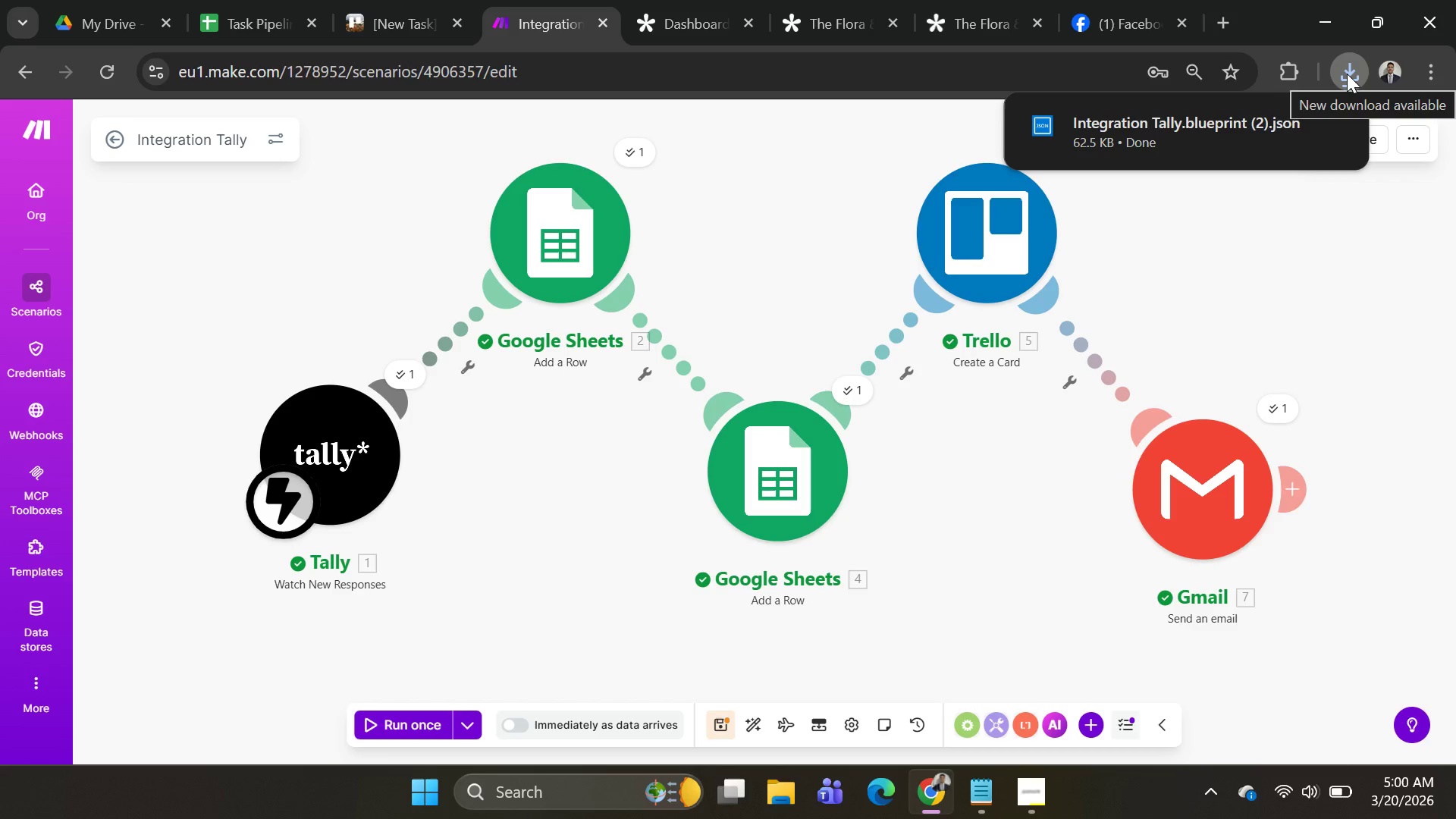 
wait(5.47)
 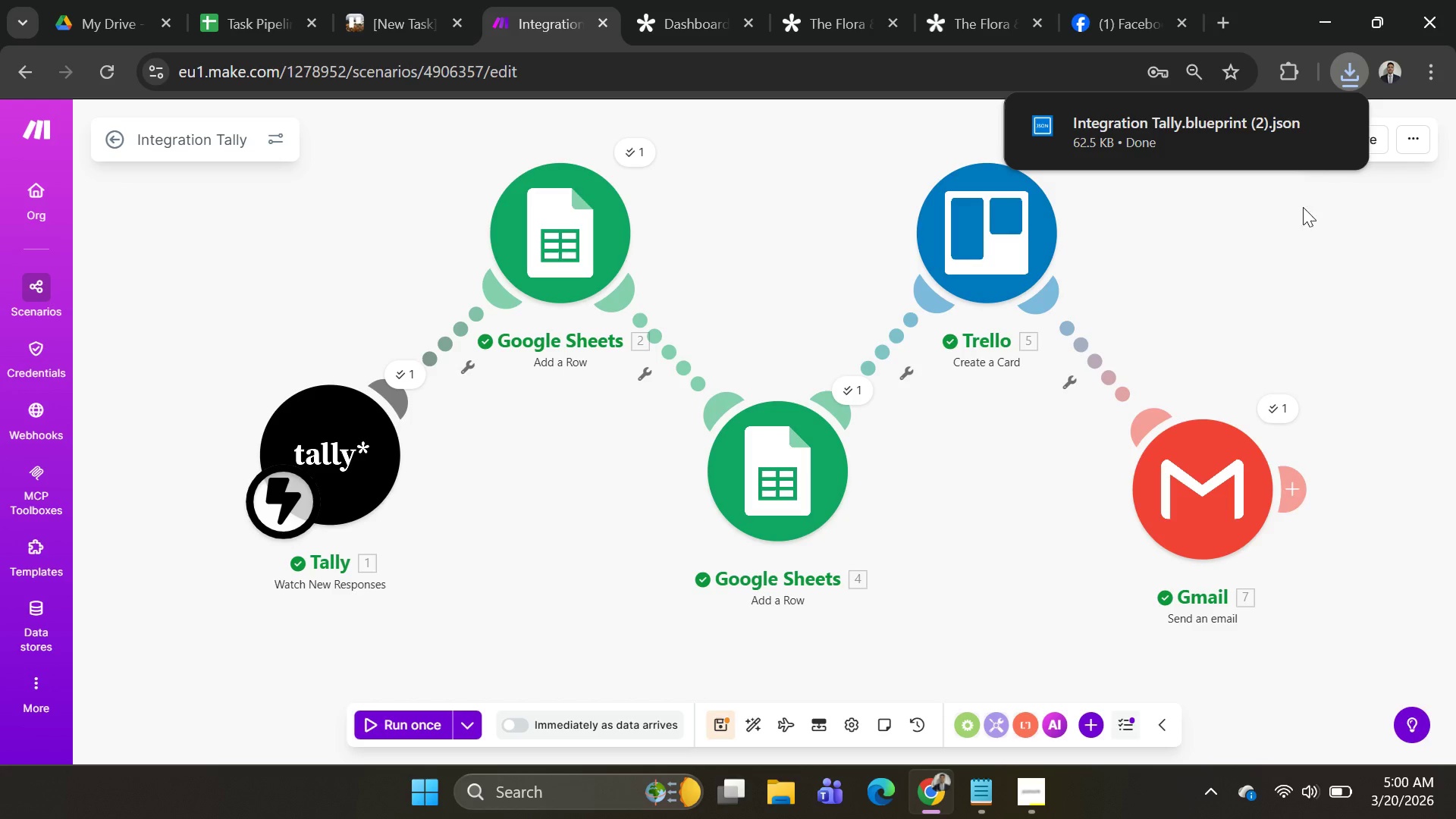 
left_click([1347, 74])
 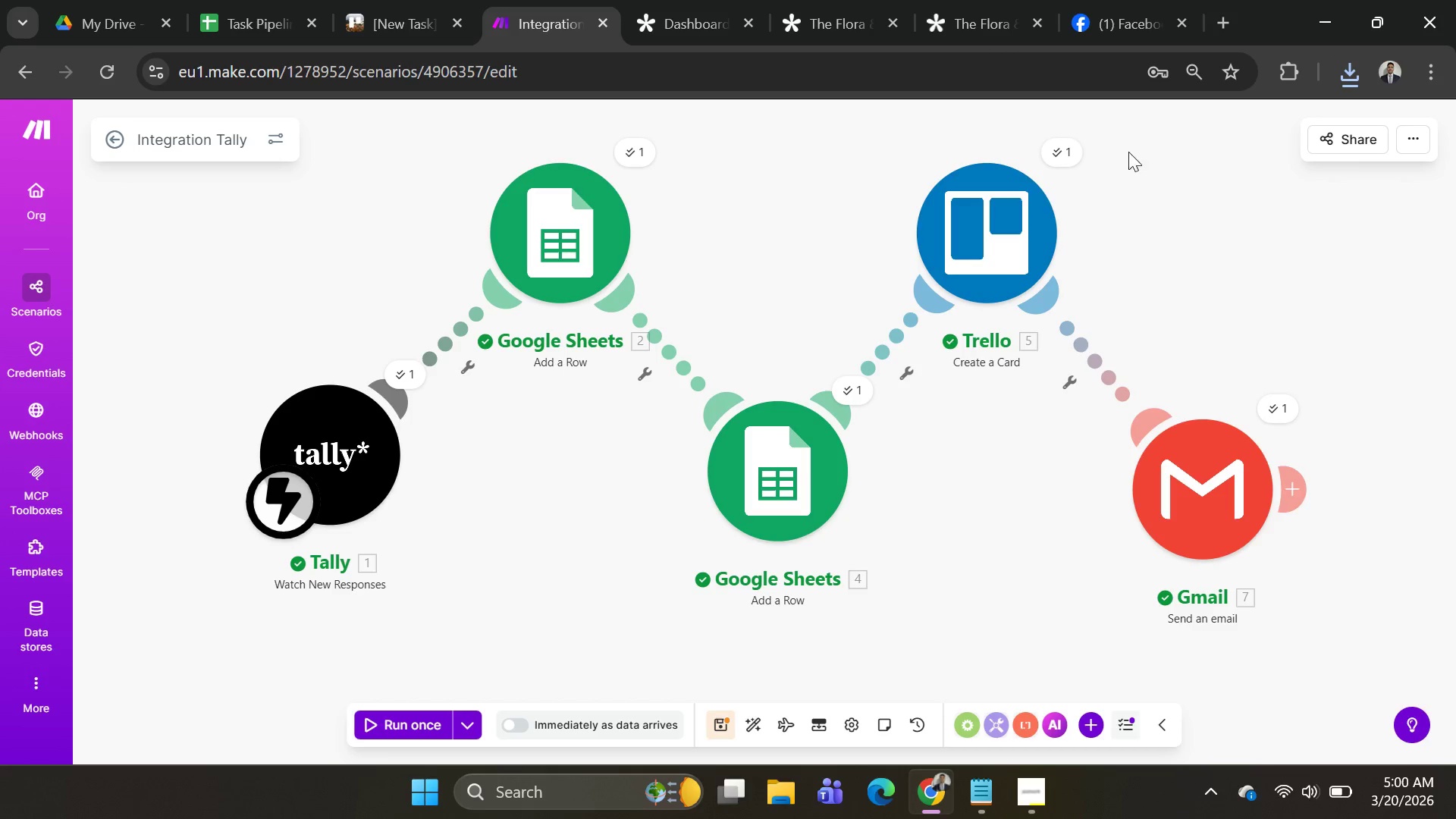 
key(Alt+AltLeft)
 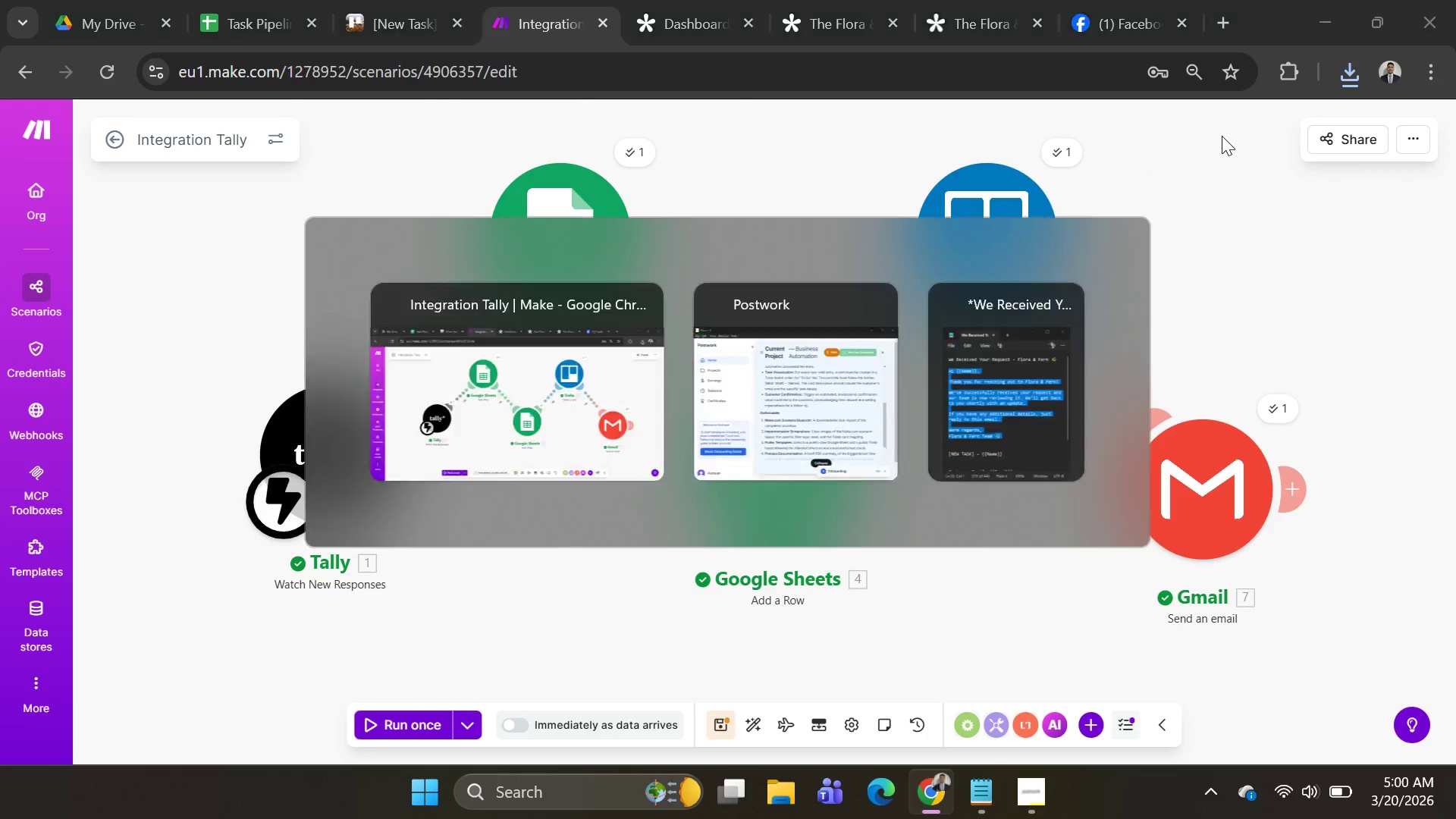 
key(Alt+Tab)